 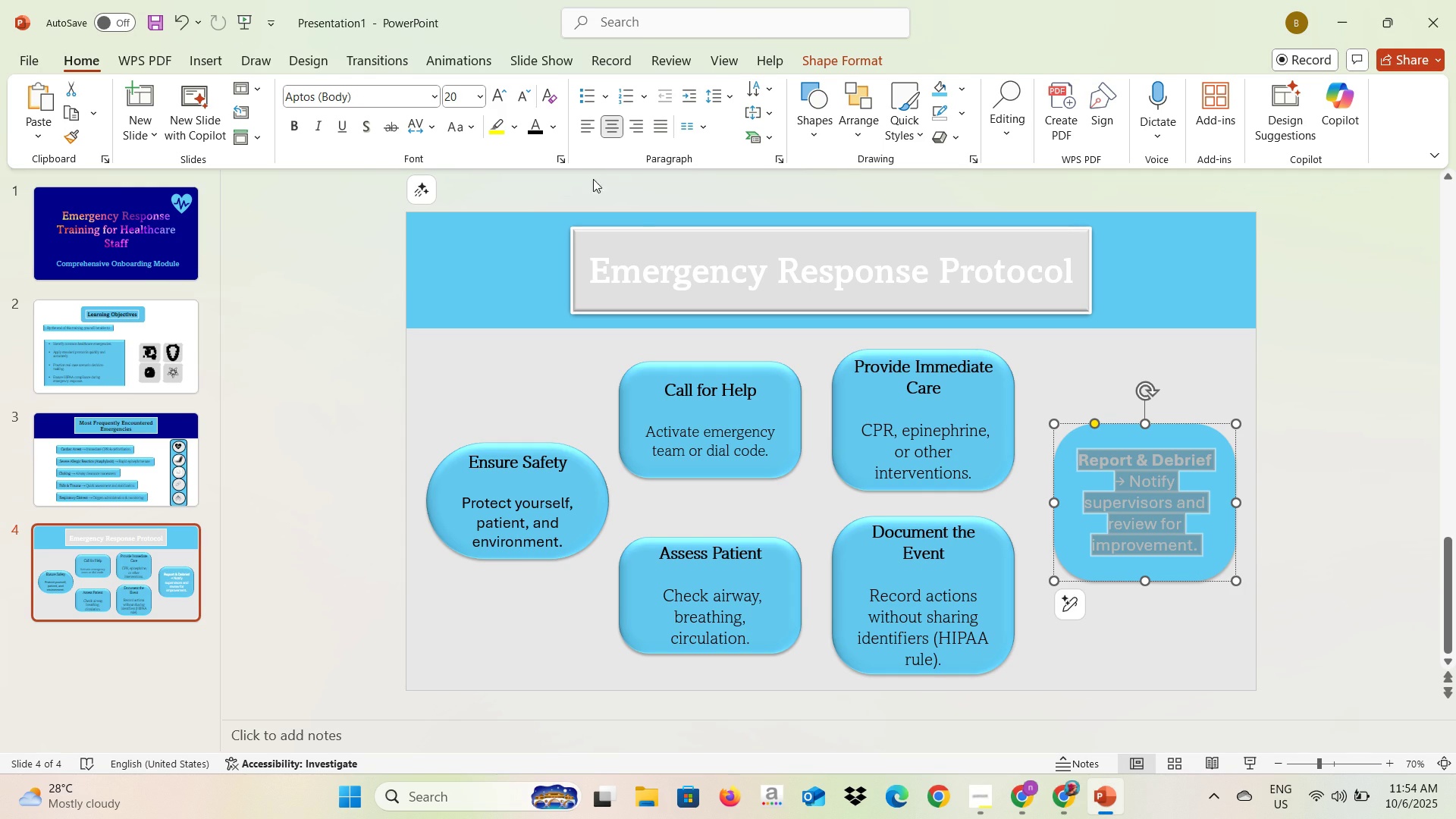 
left_click([432, 99])
 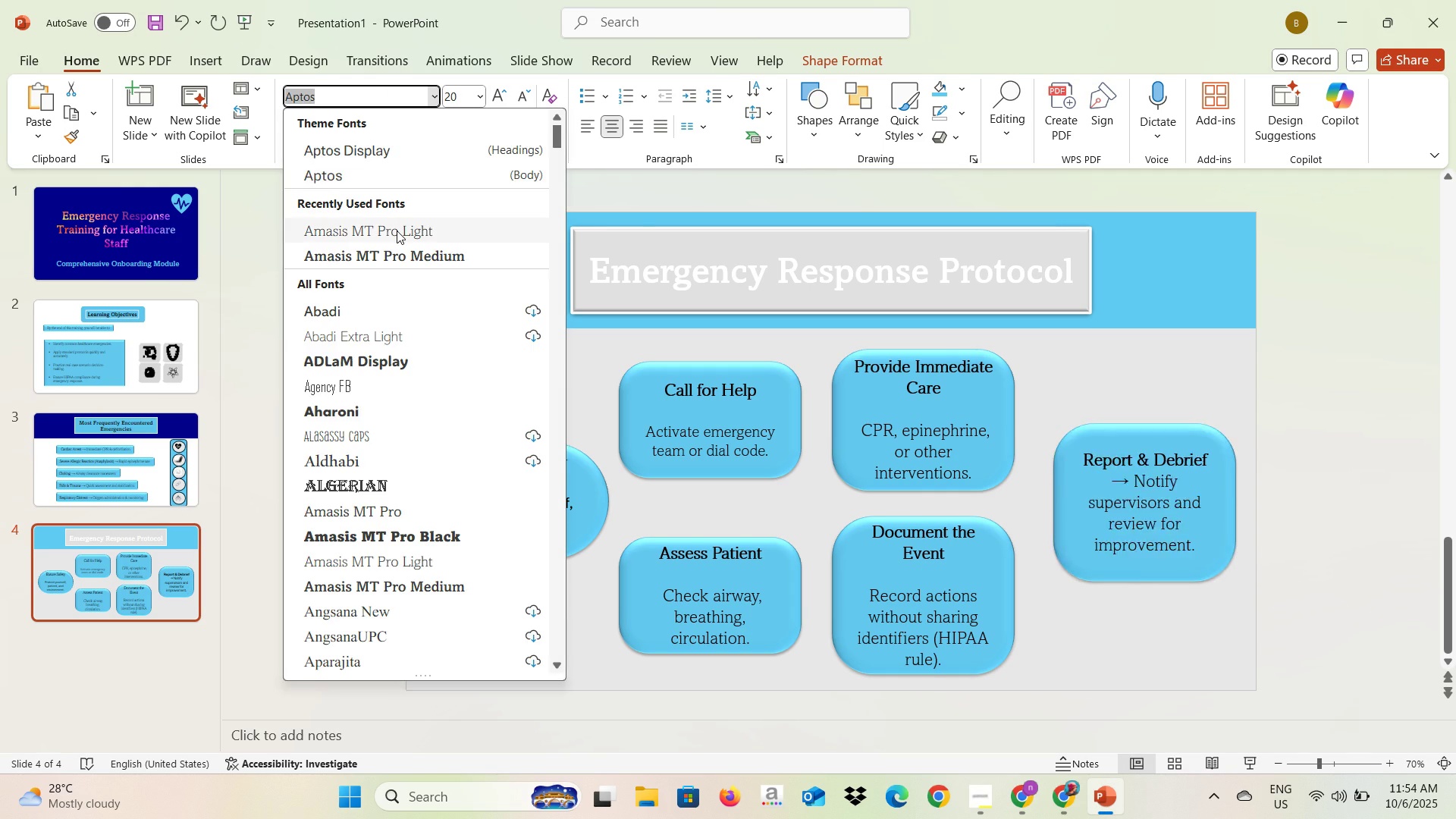 
left_click([397, 231])
 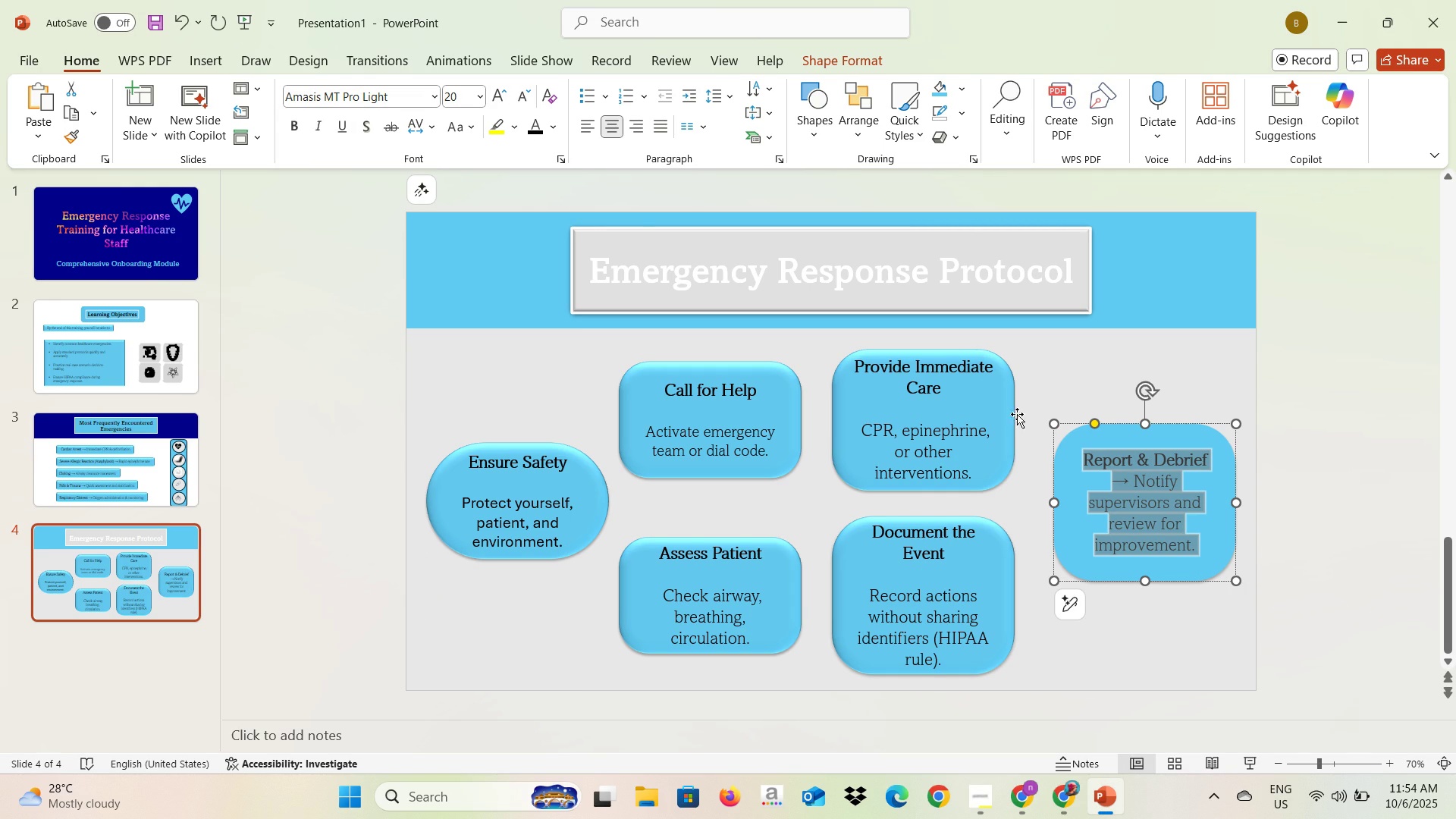 
left_click([1146, 473])
 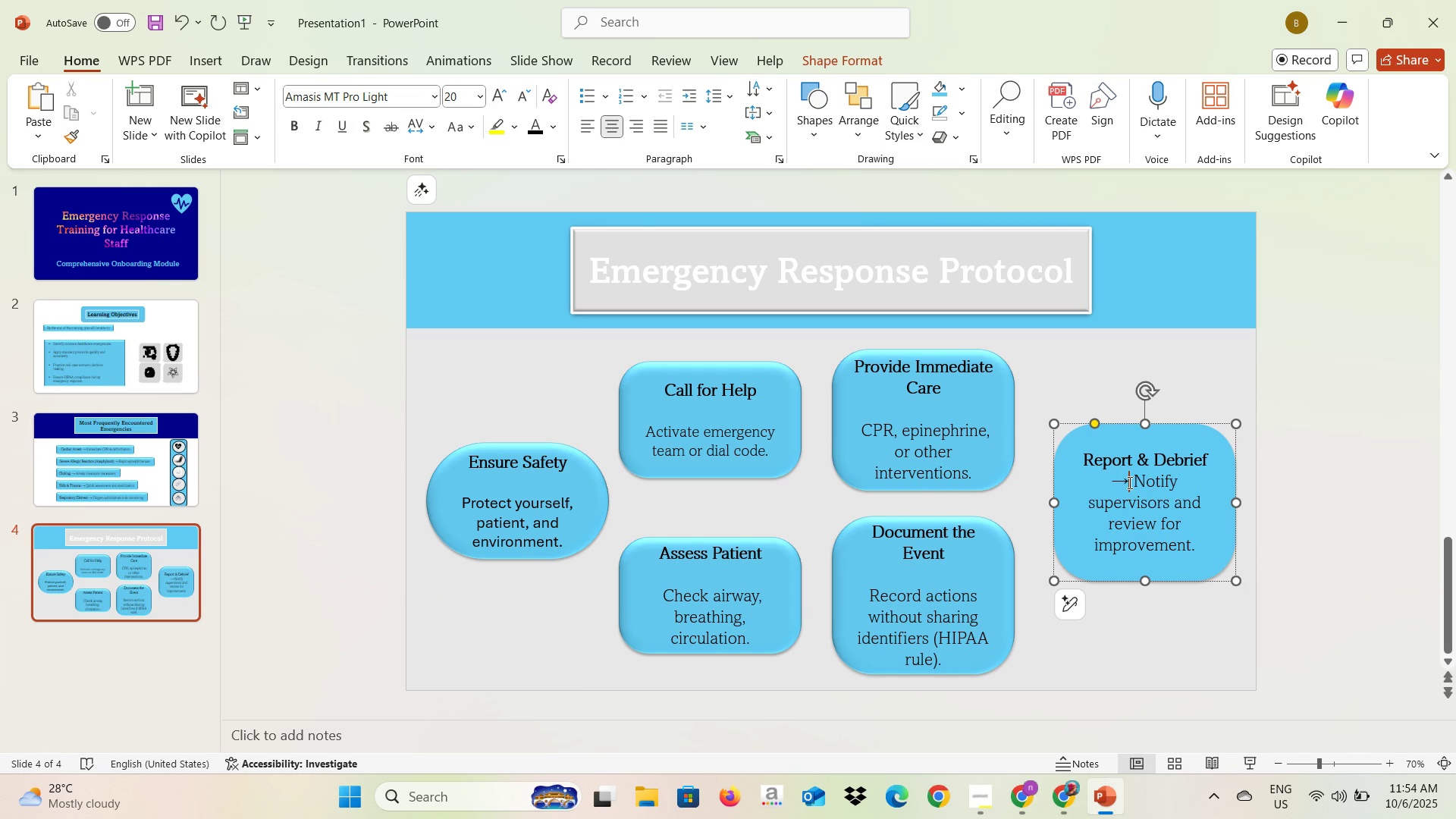 
left_click([1128, 482])
 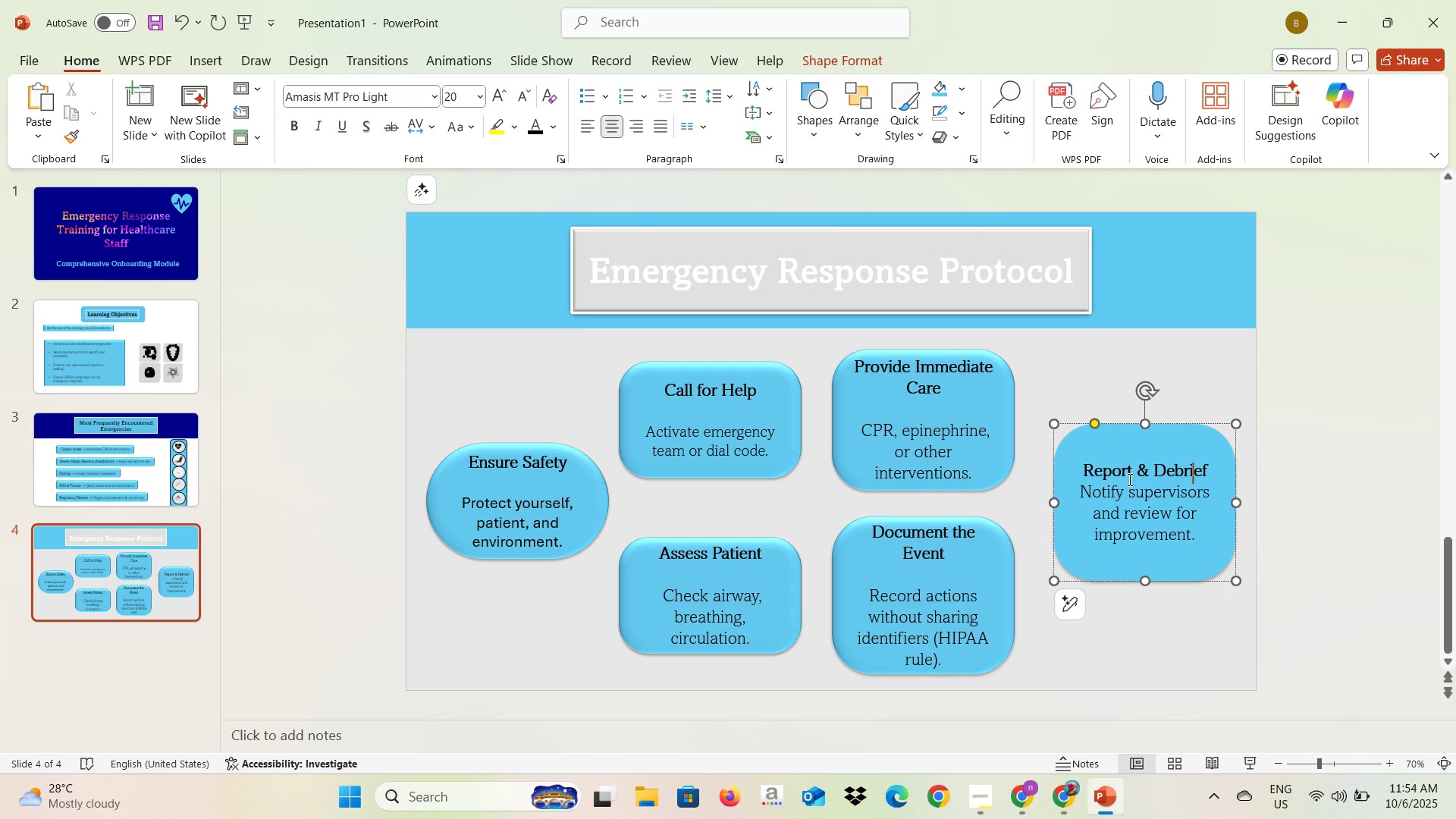 
key(Backspace)
 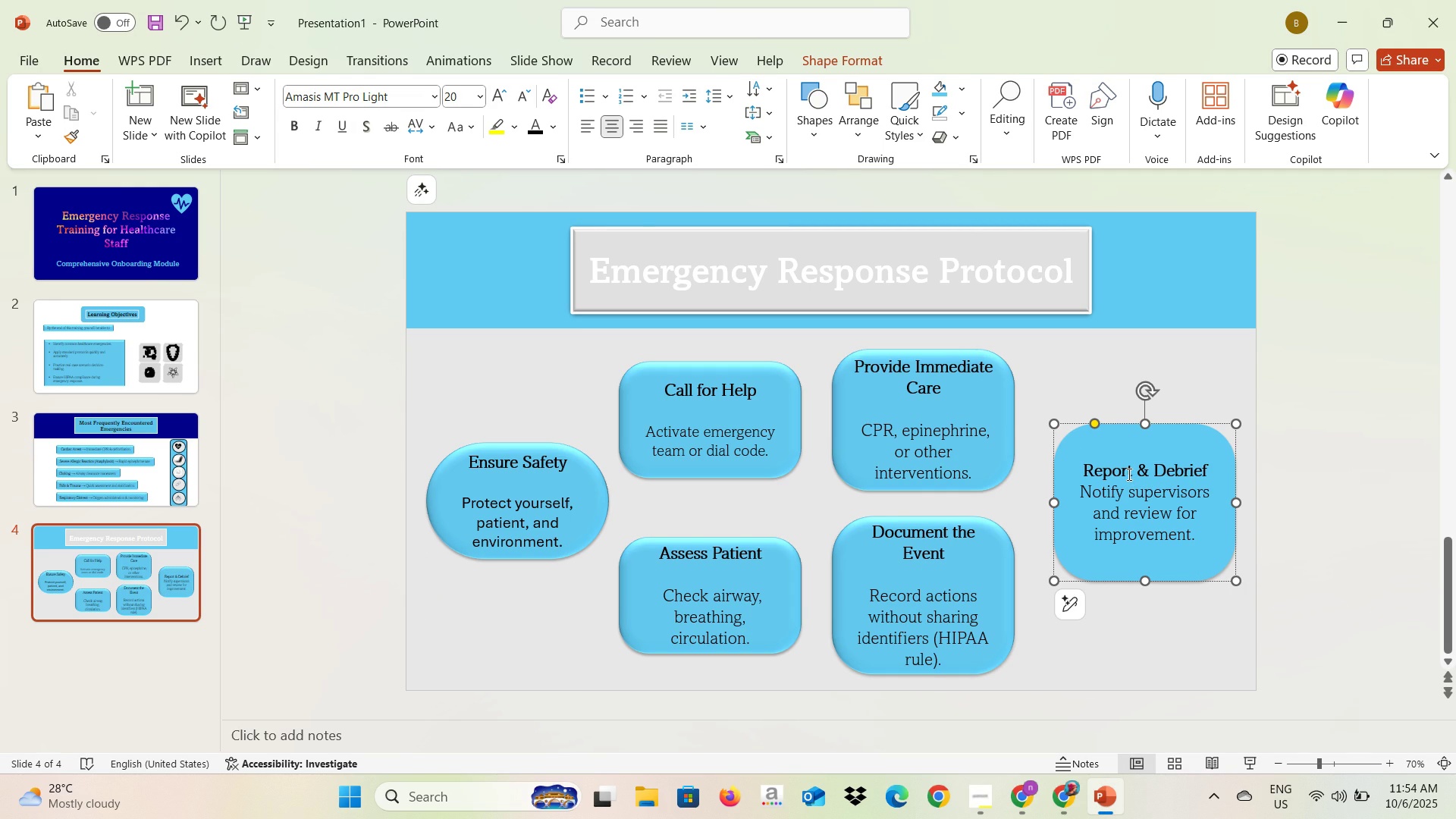 
key(Enter)
 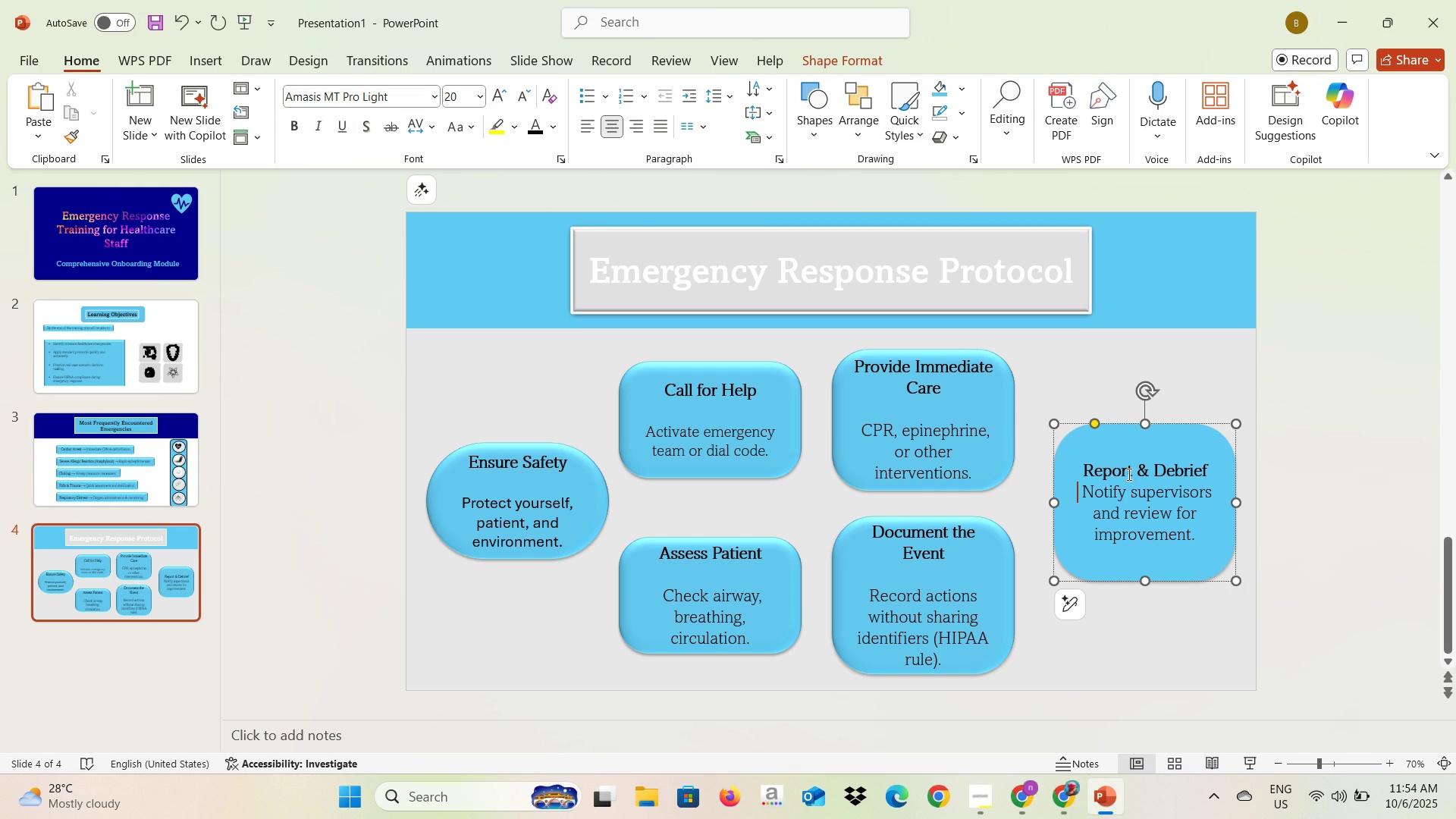 
key(Enter)
 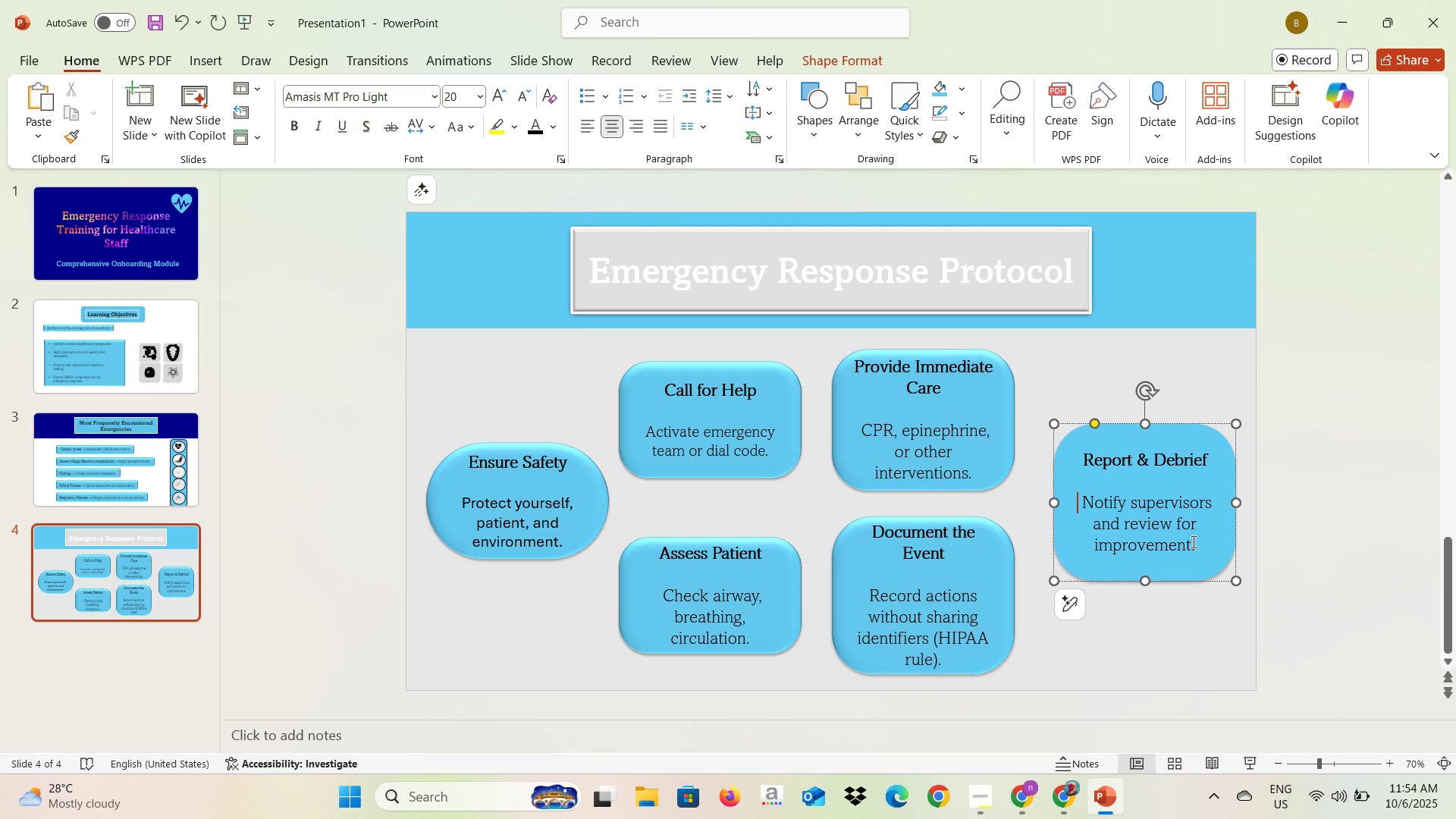 
left_click([1281, 535])
 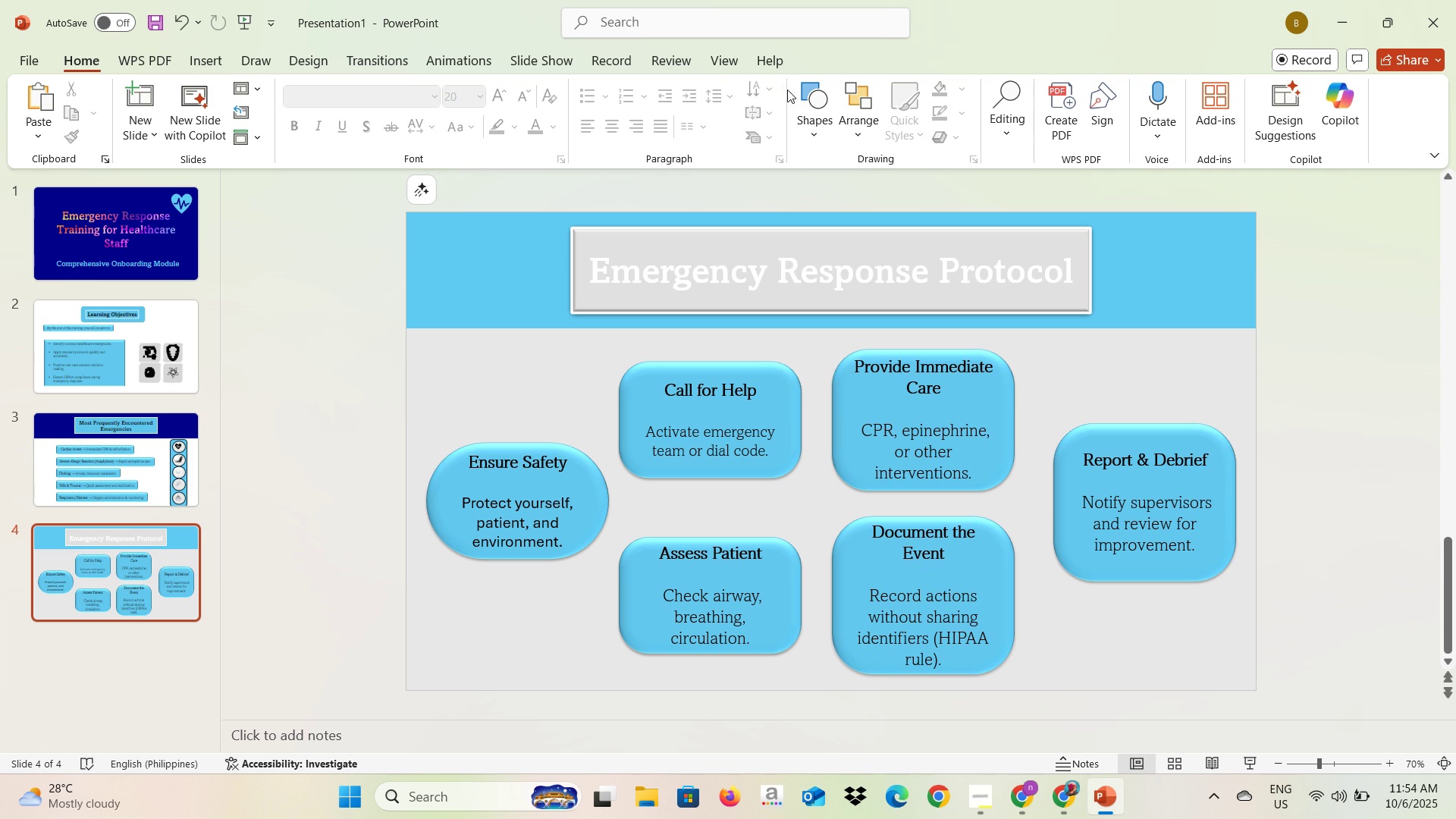 
left_click([814, 126])
 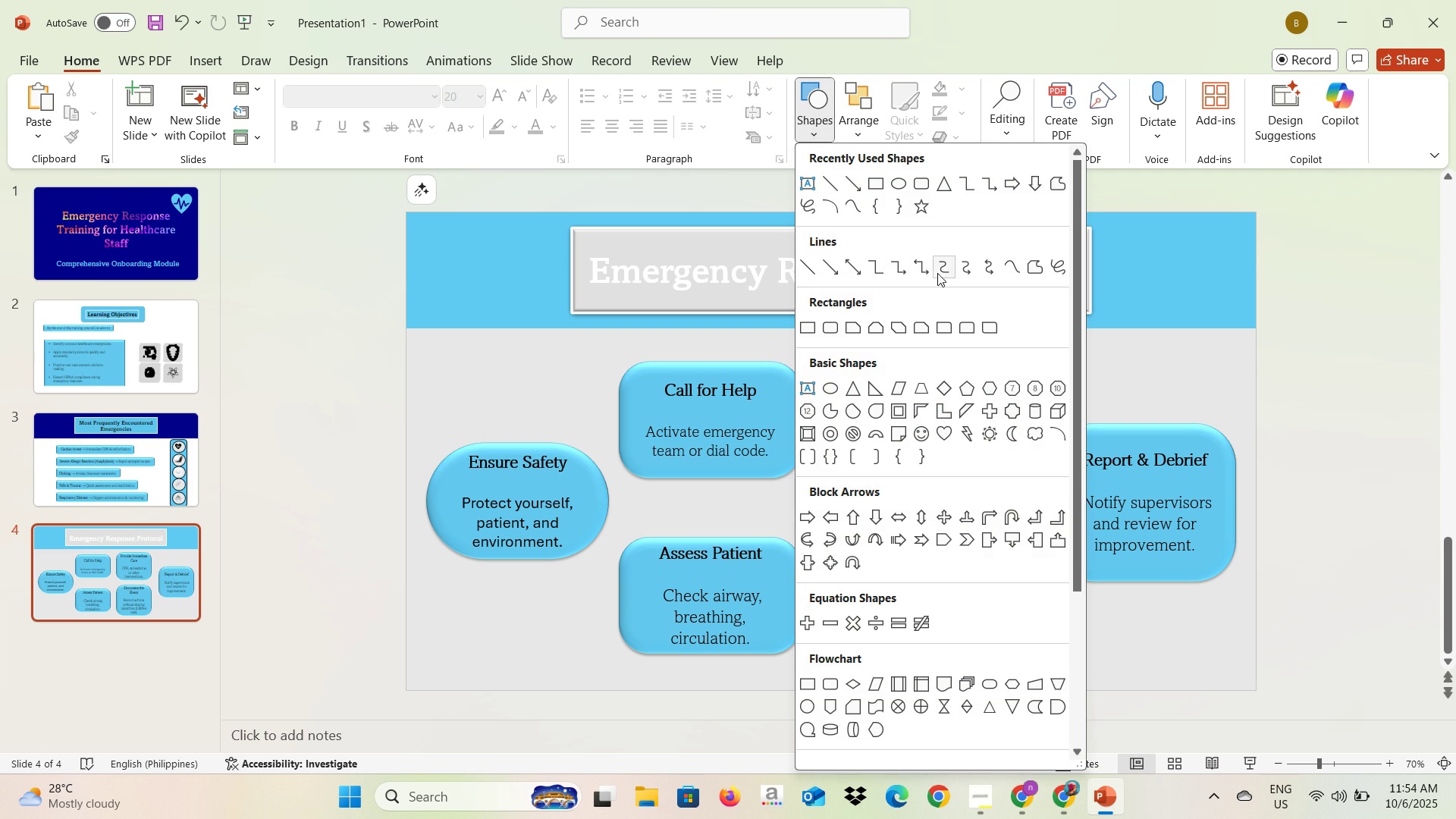 
wait(8.88)
 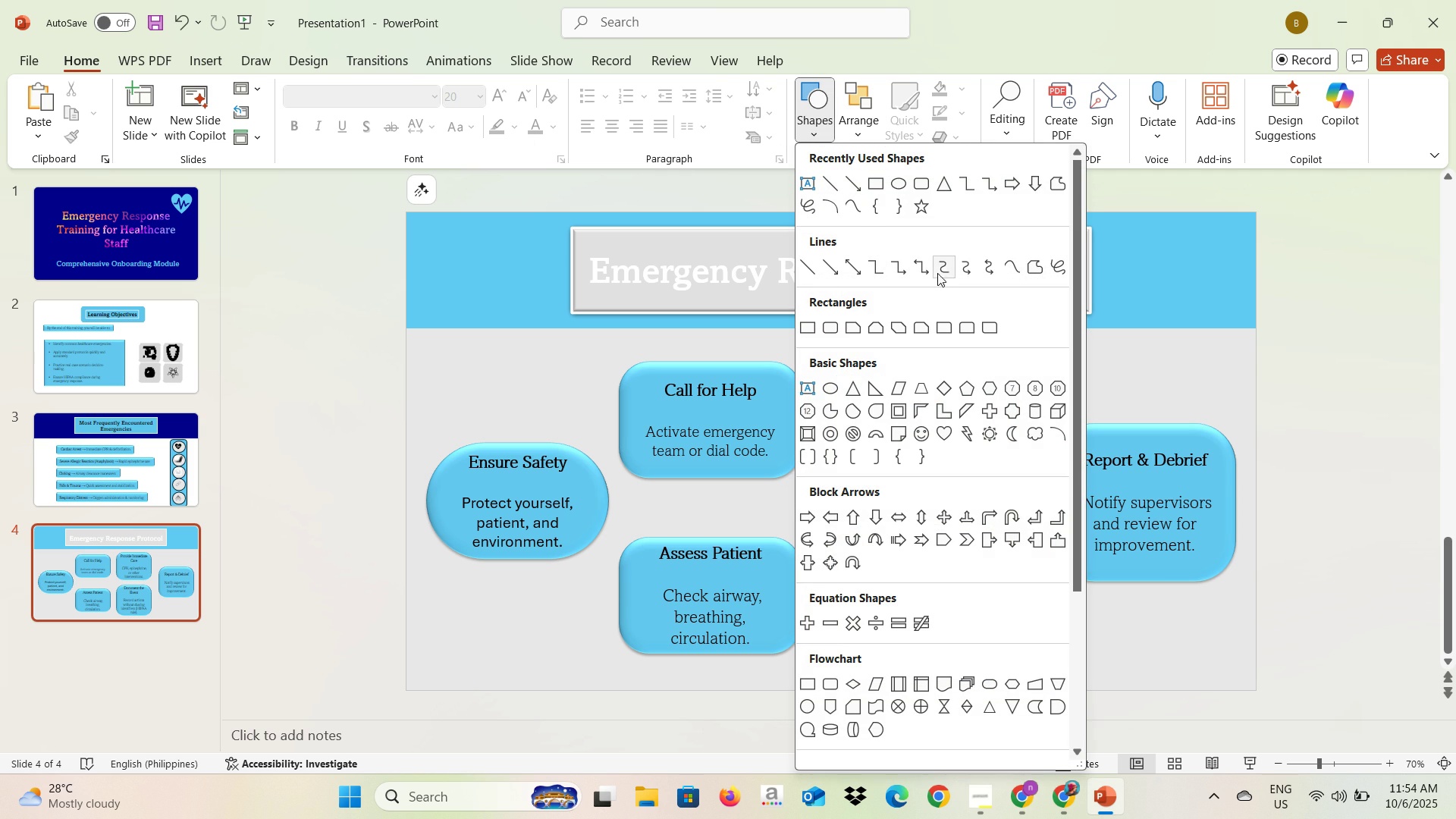 
left_click([987, 187])